 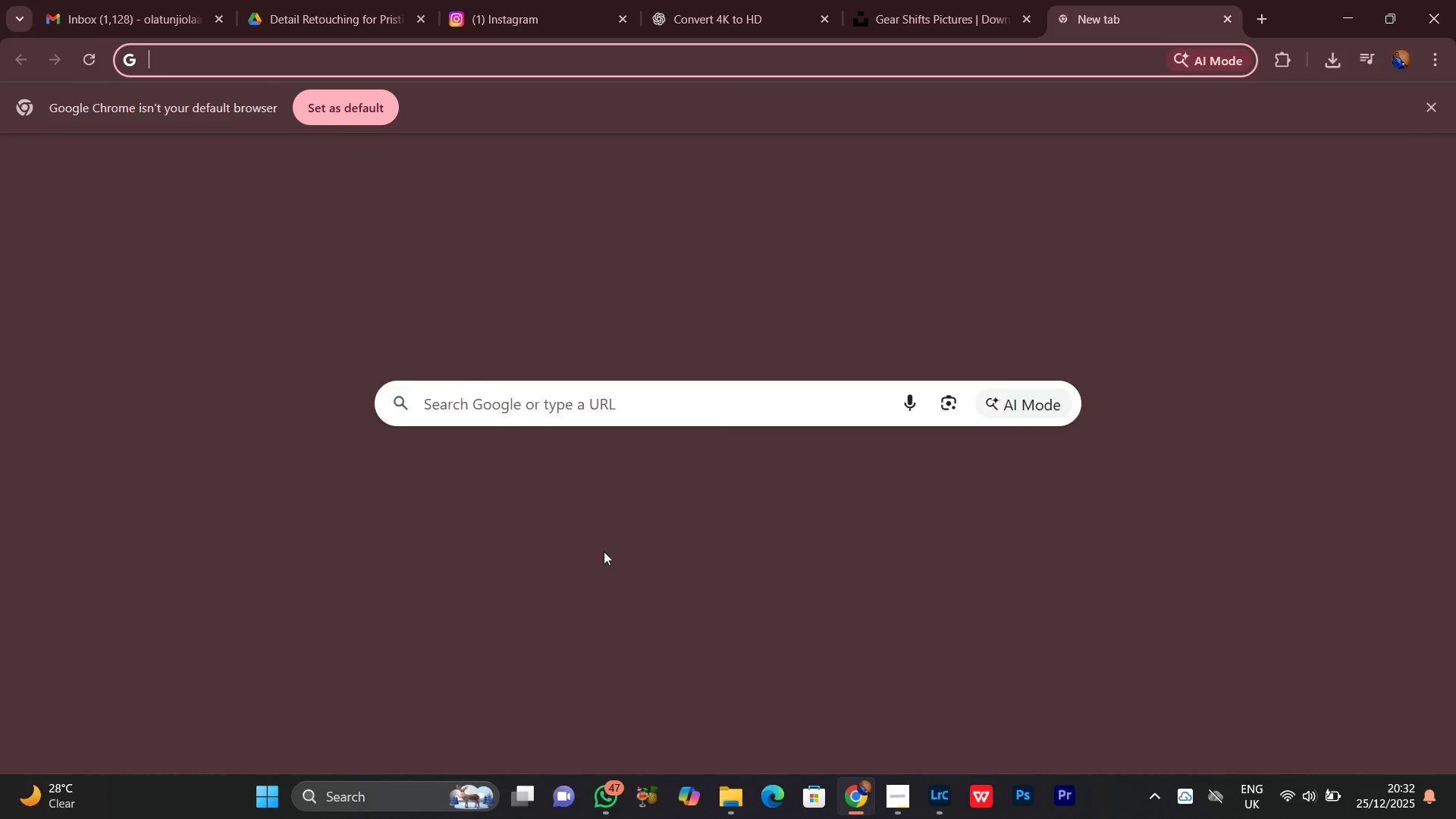 
left_click([647, 397])
 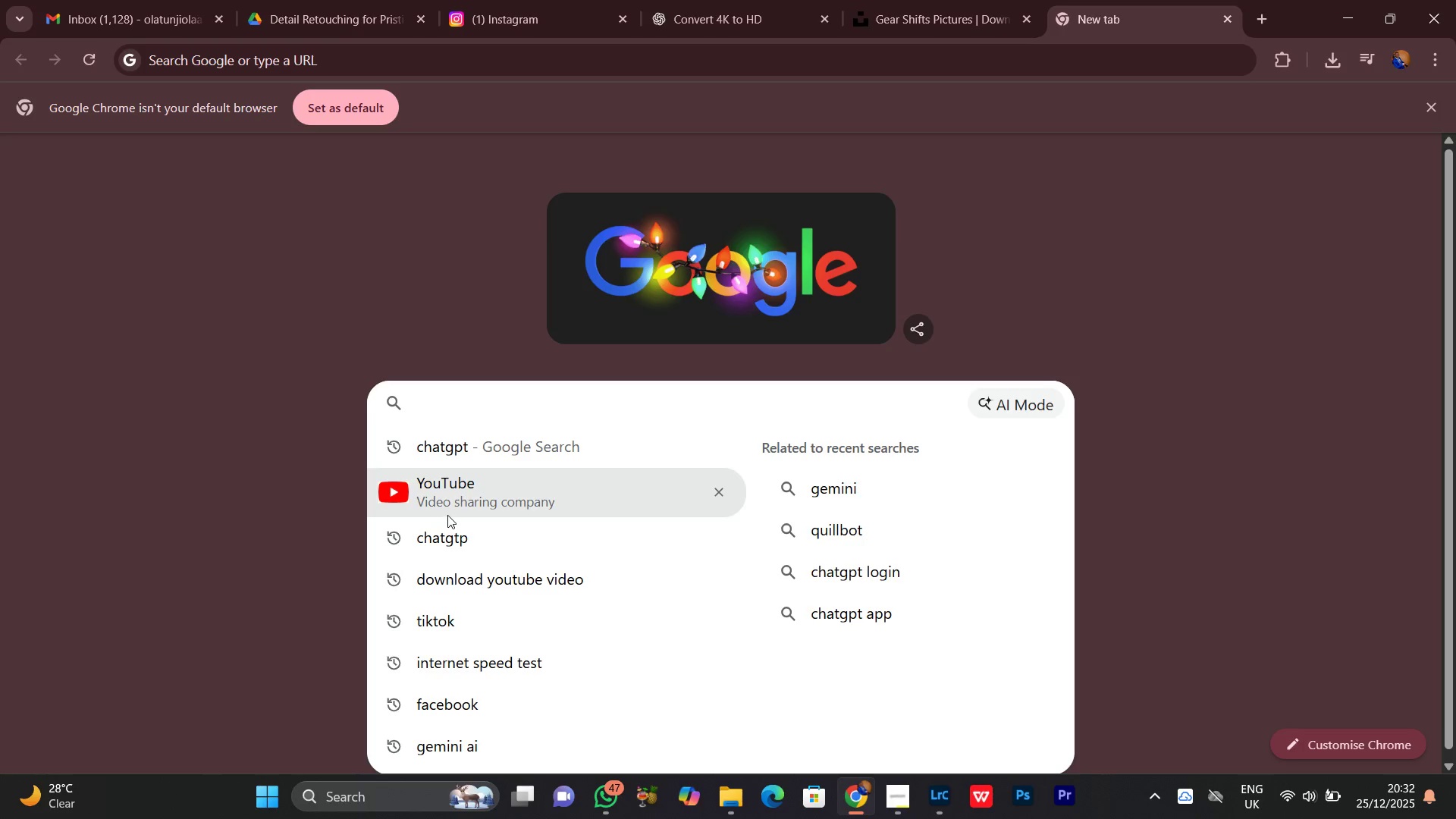 
left_click([447, 513])
 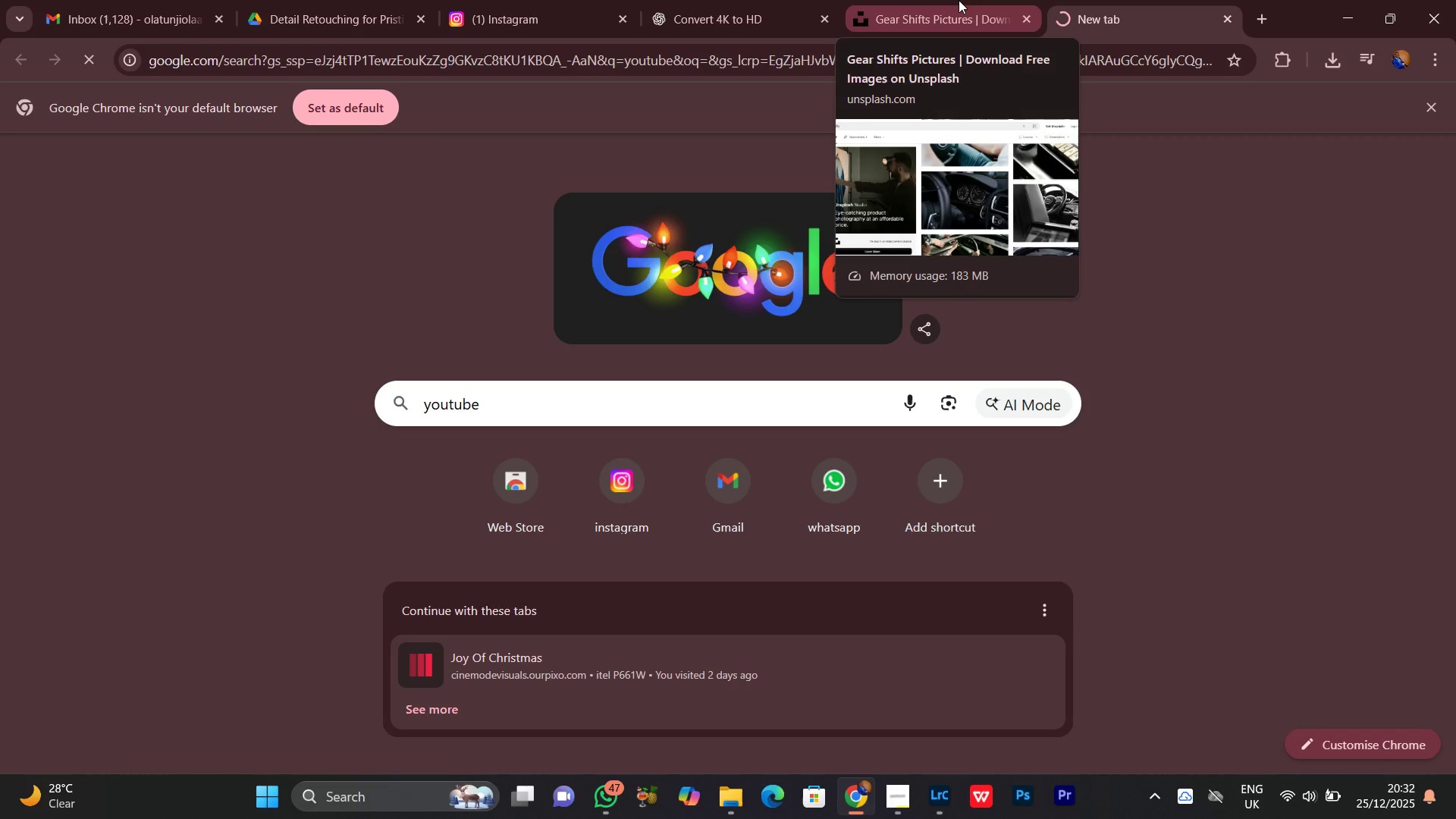 
left_click([959, 0])
 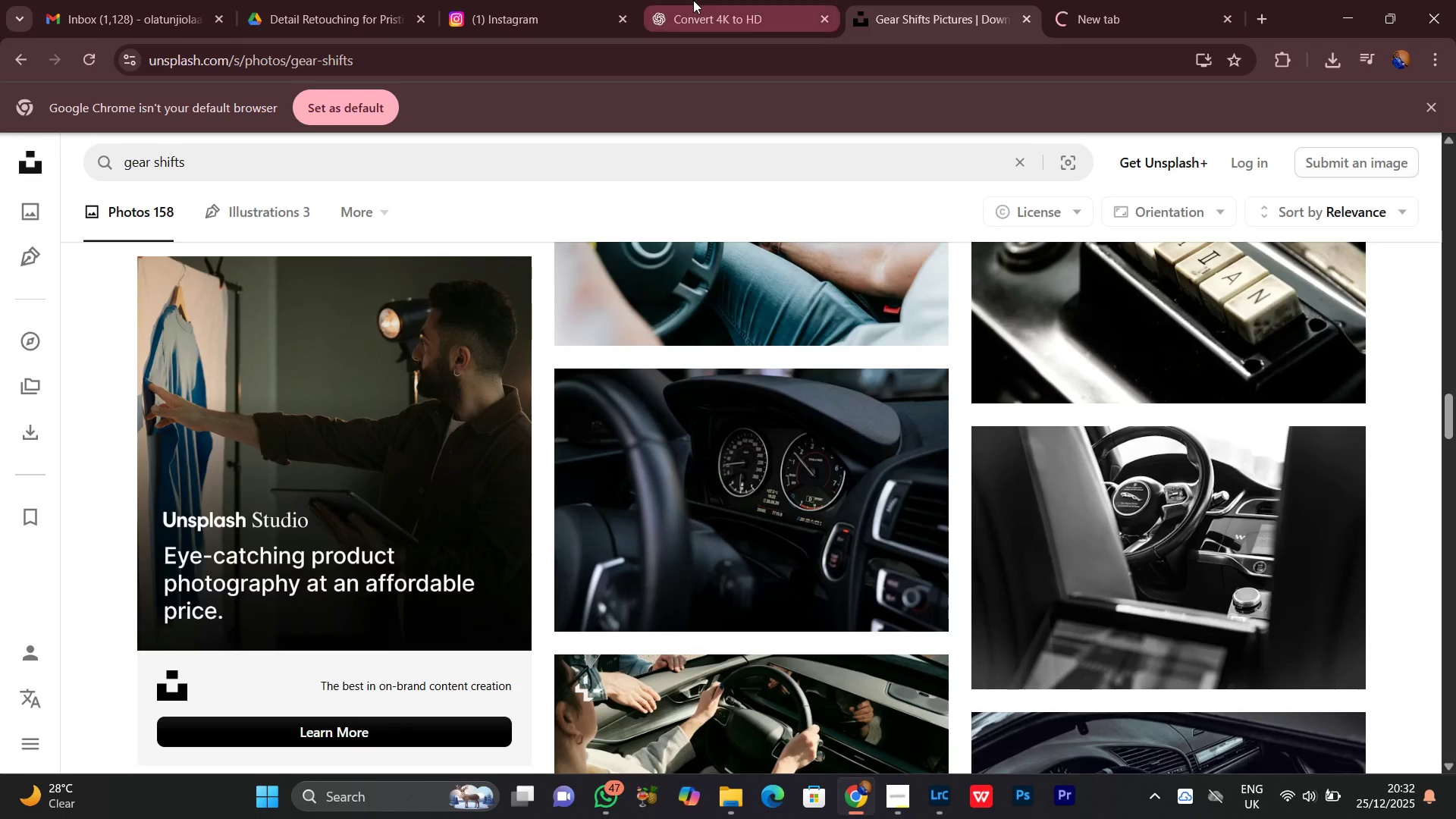 
left_click([692, 0])
 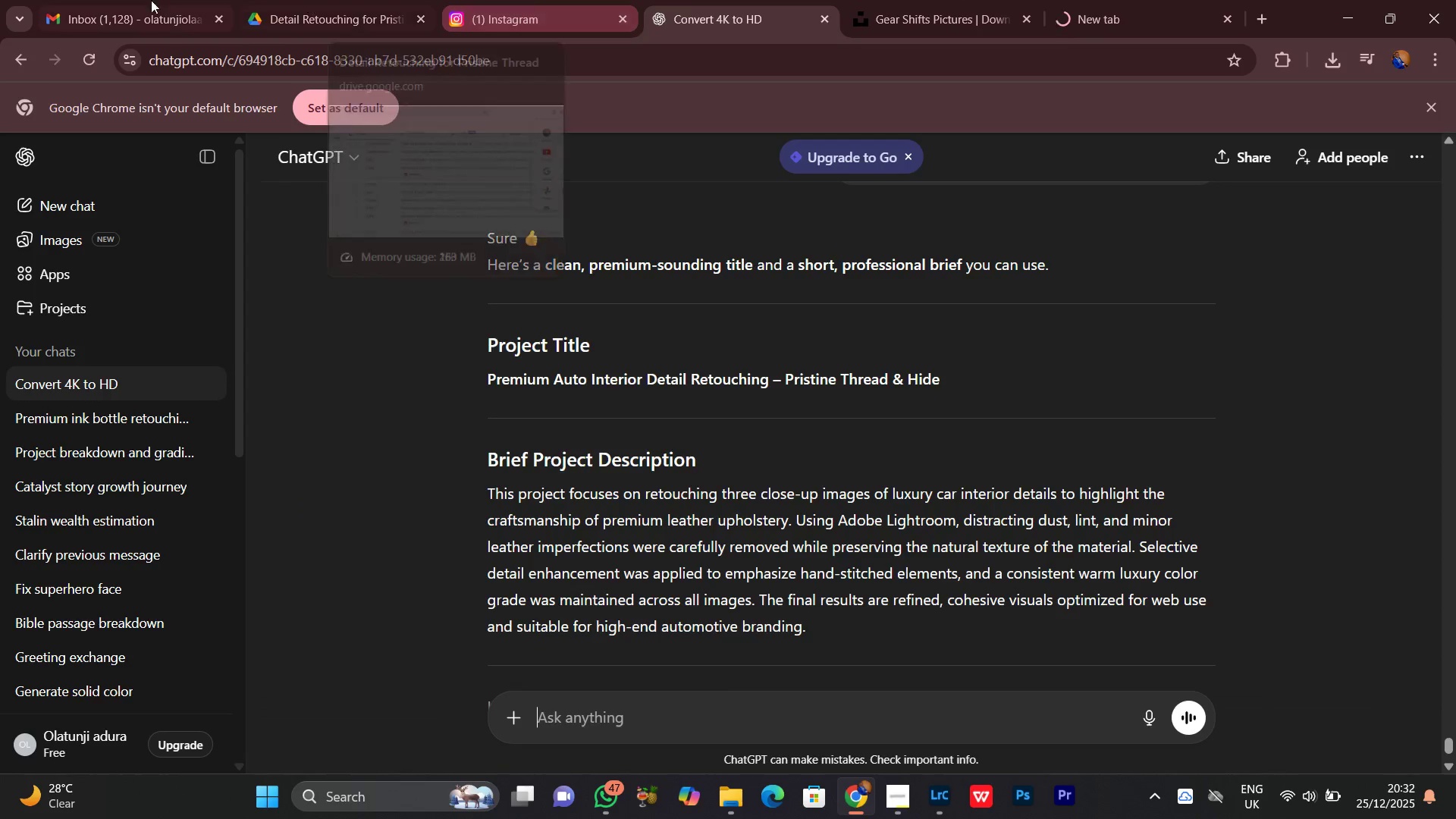 
left_click([126, 0])
 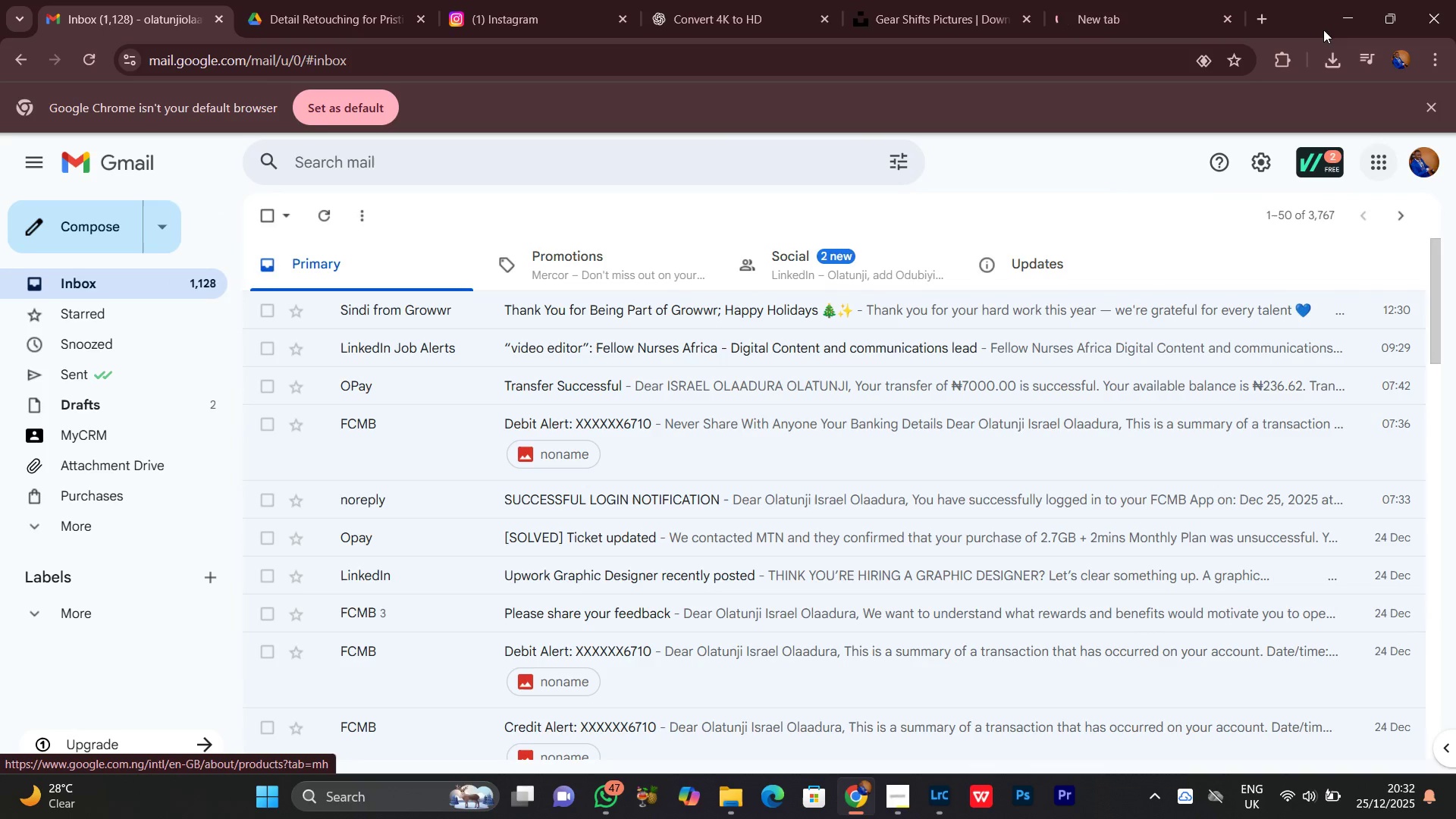 
left_click([1348, 18])